 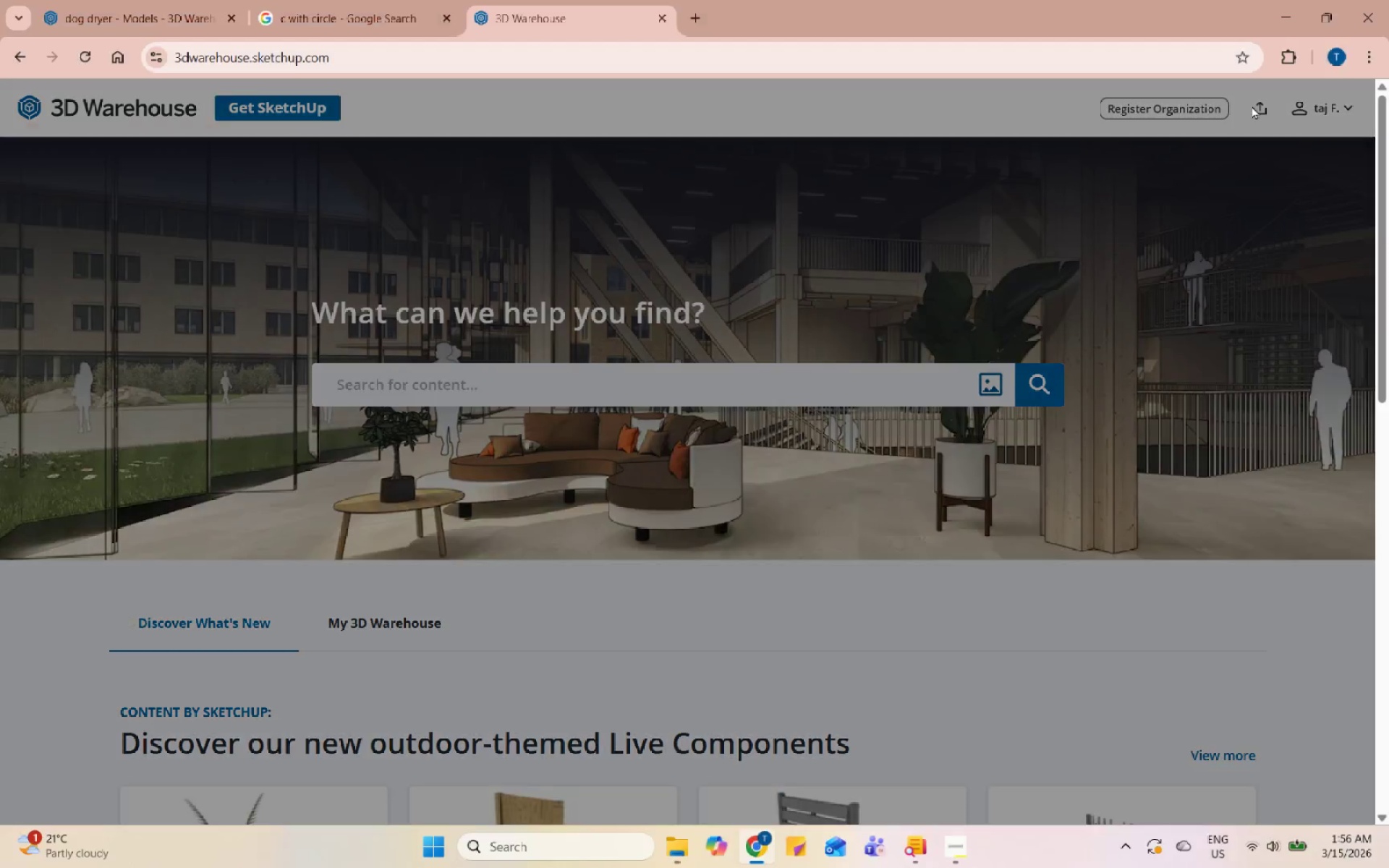 
left_click([706, 444])
 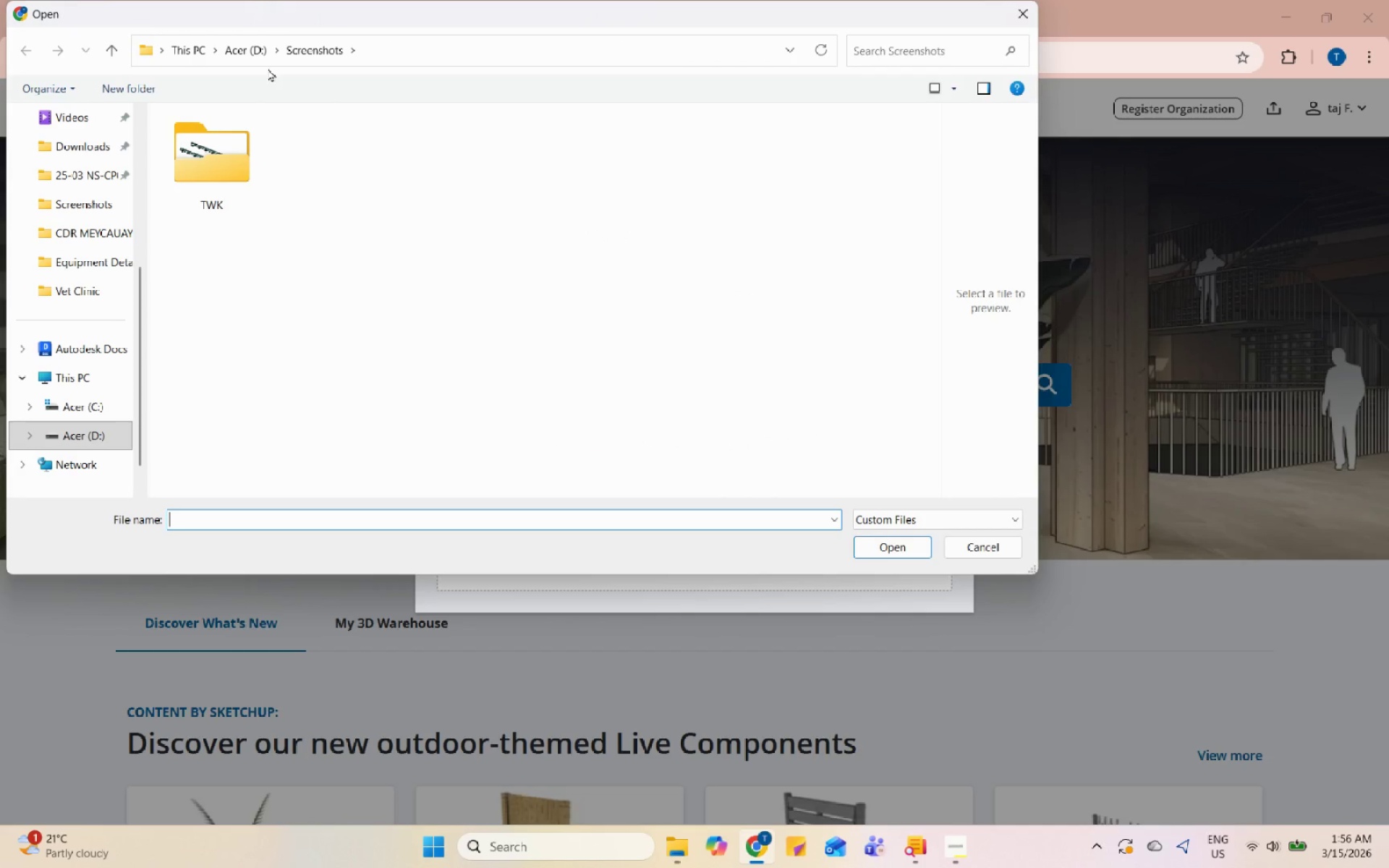 
left_click([95, 404])
 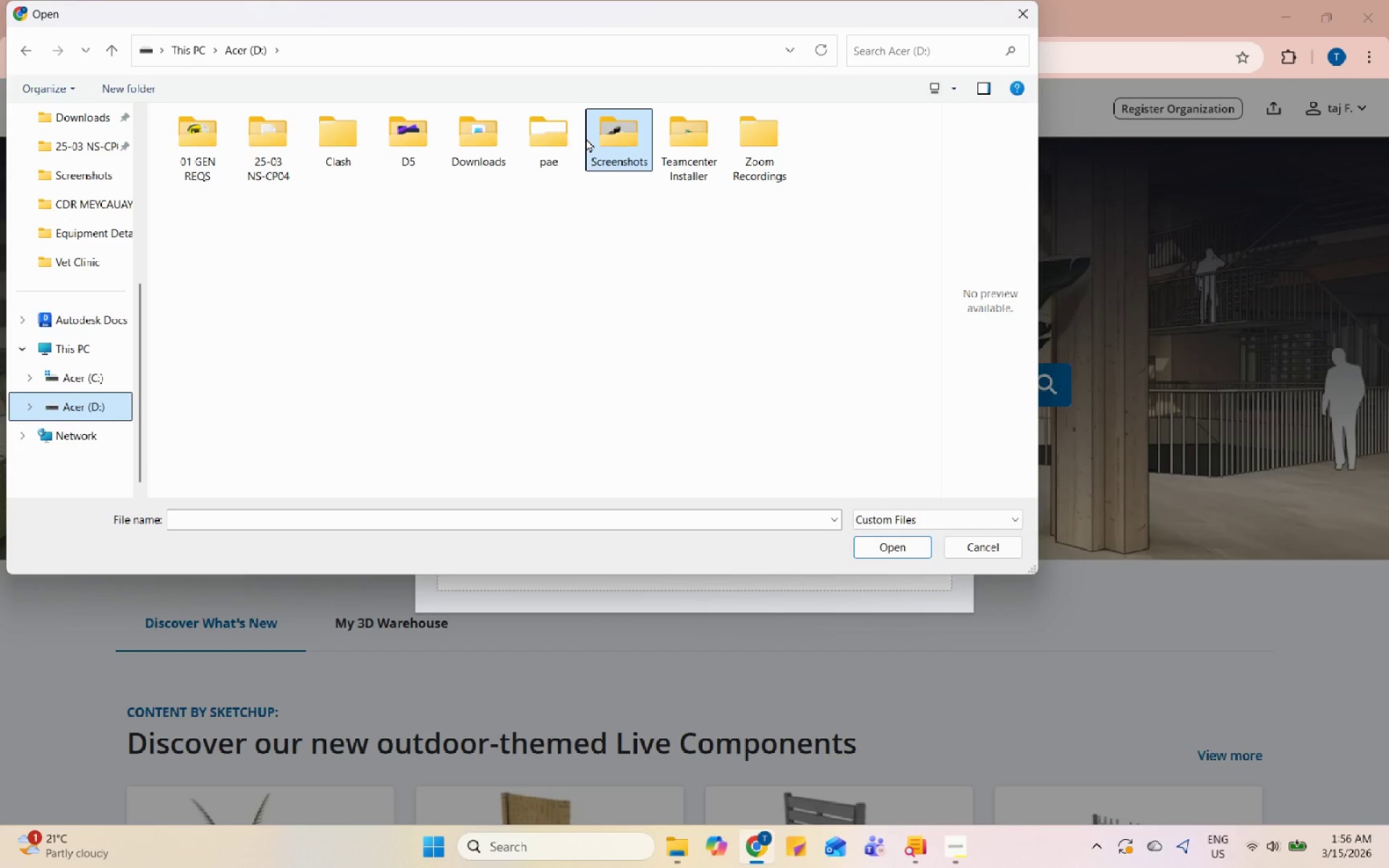 
scroll: coordinate [80, 378], scroll_direction: down, amount: 1.0
 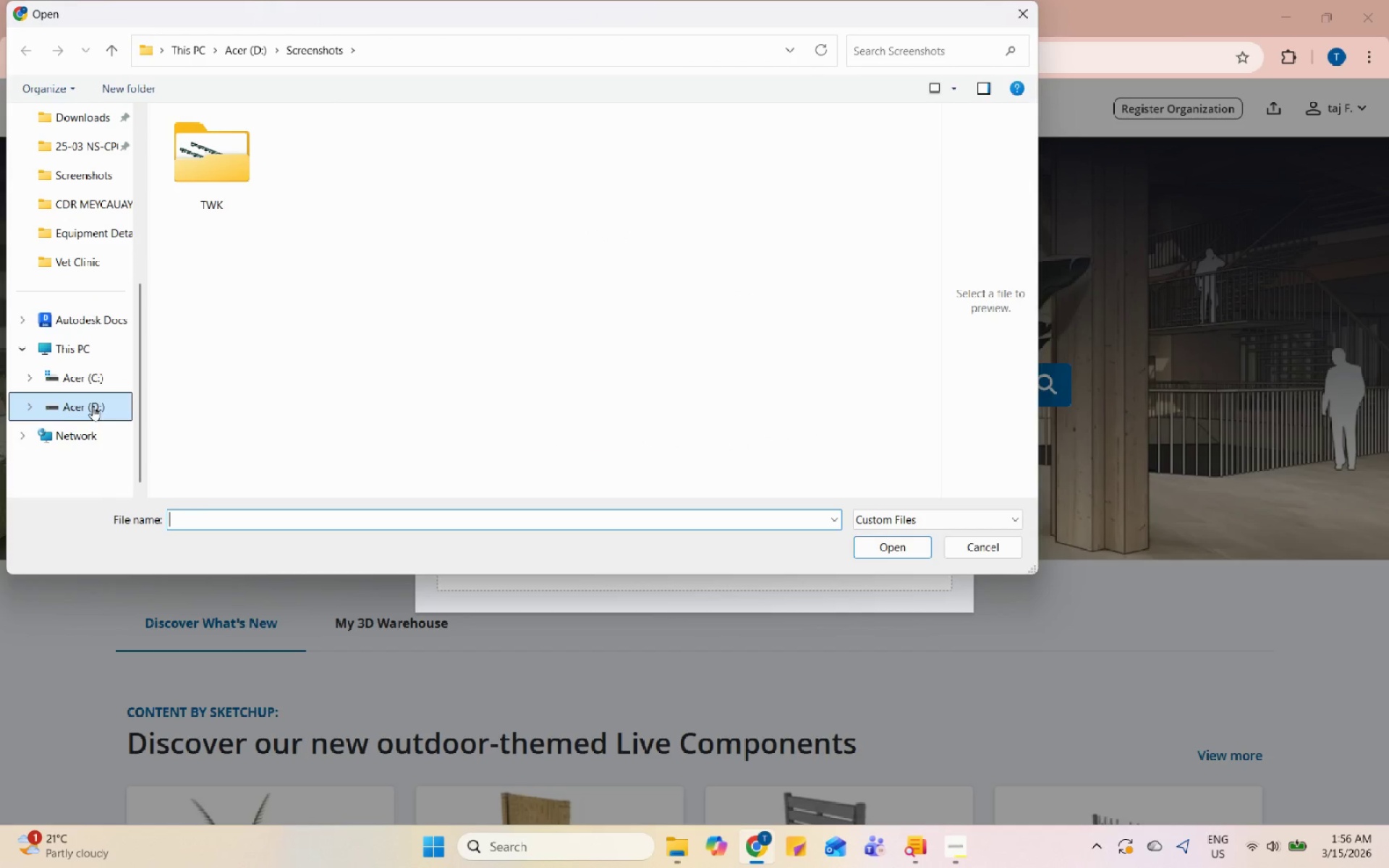 
double_click([574, 134])
 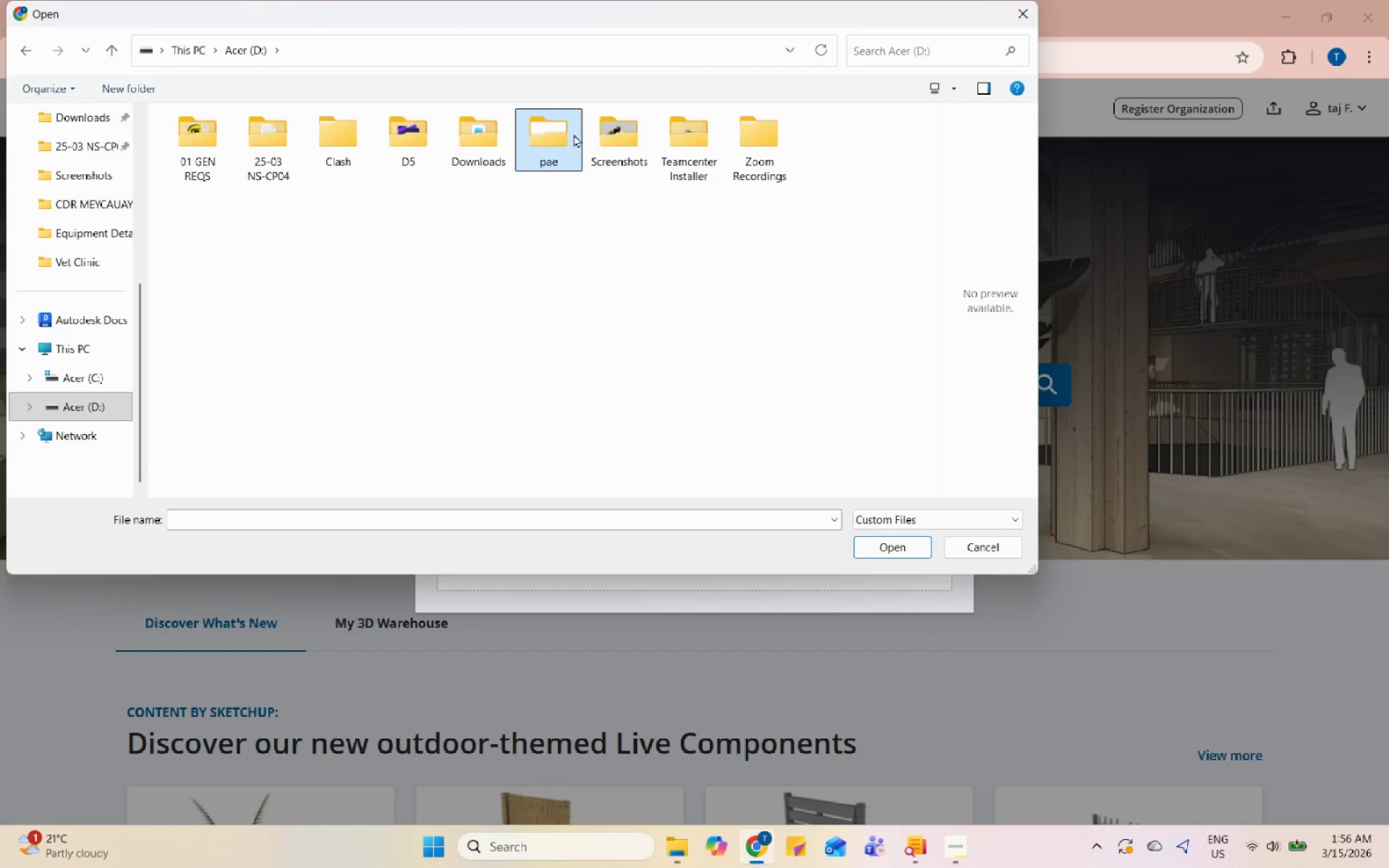 
triple_click([574, 134])
 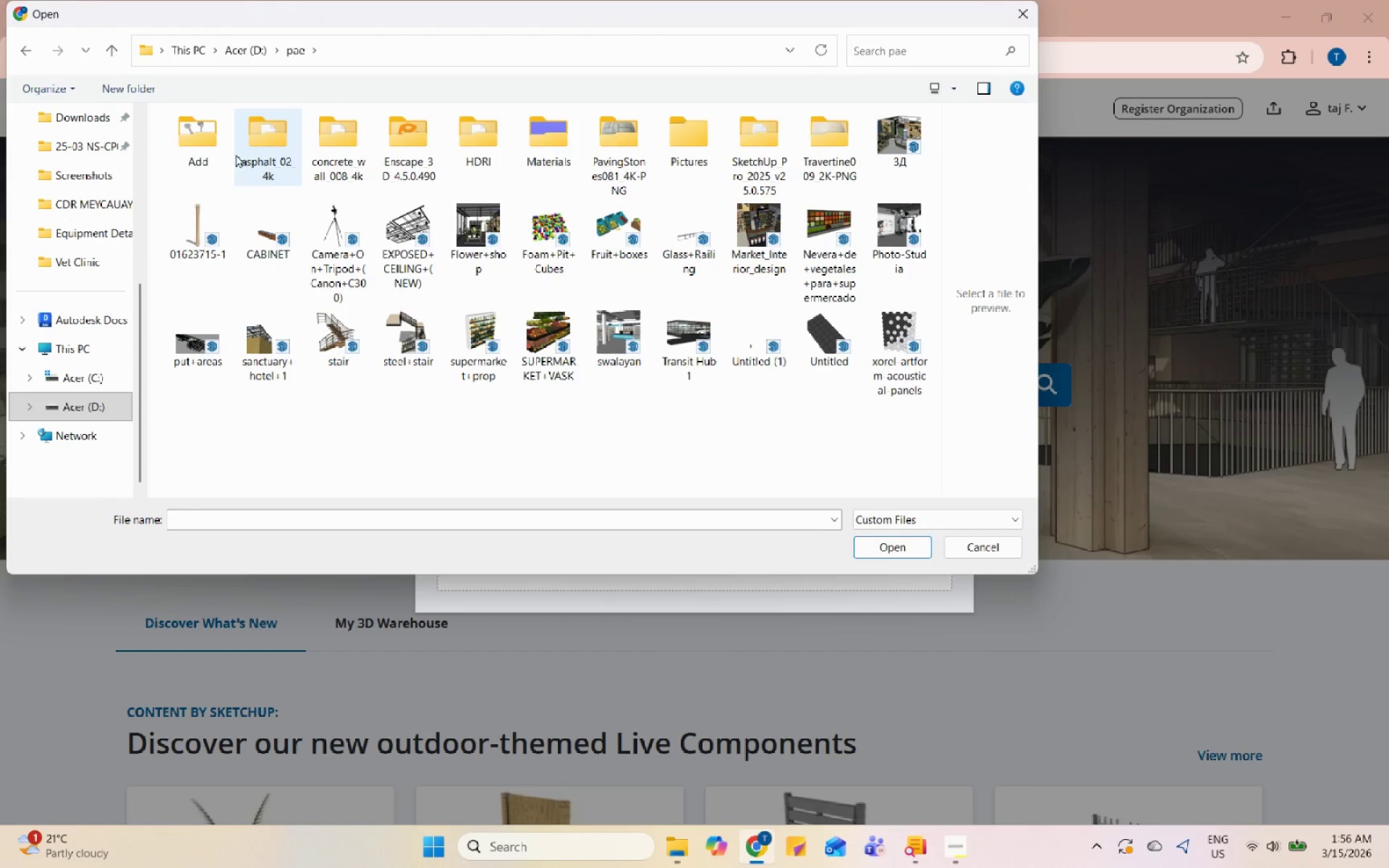 
double_click([213, 137])
 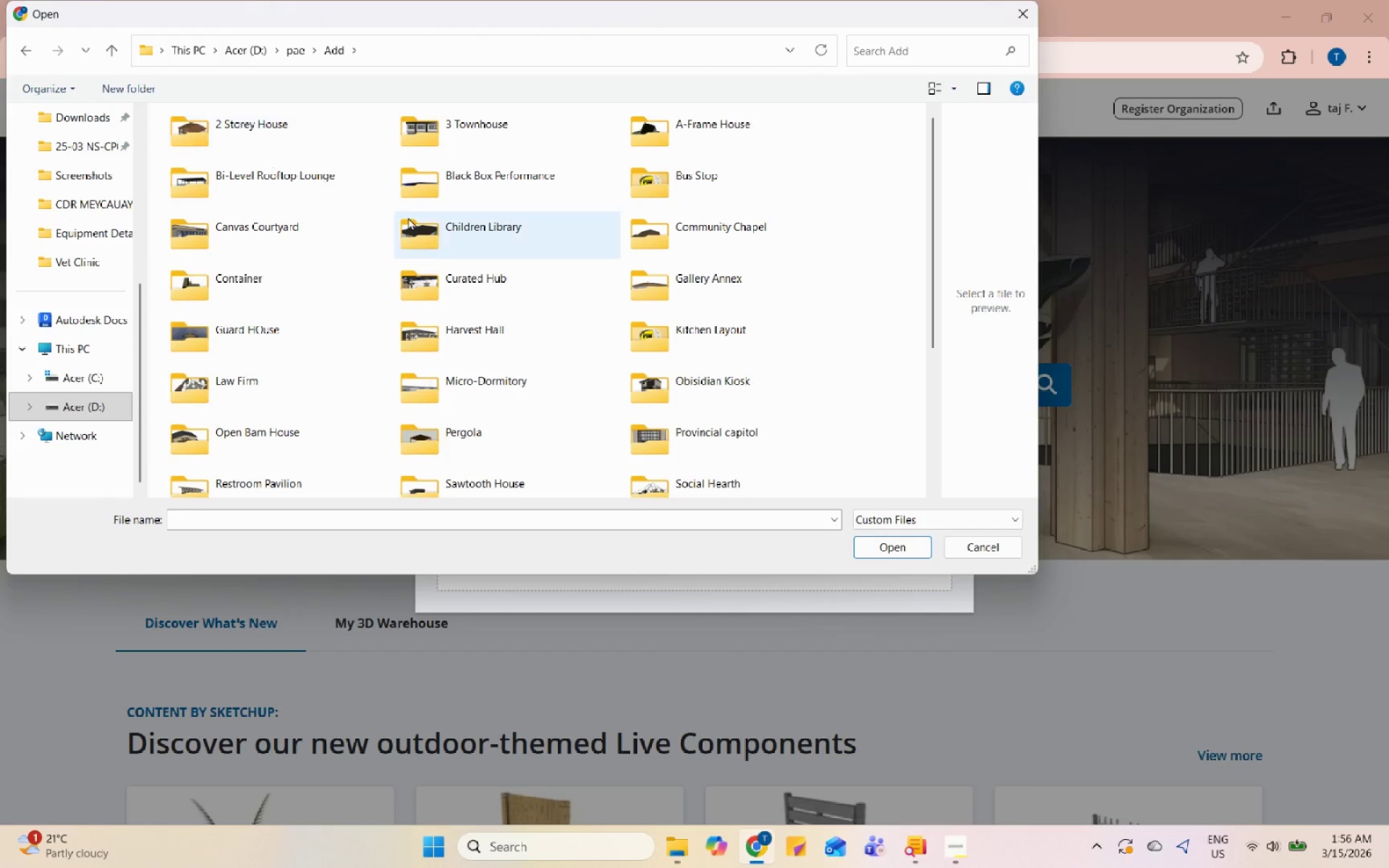 
scroll: coordinate [541, 315], scroll_direction: down, amount: 11.0
 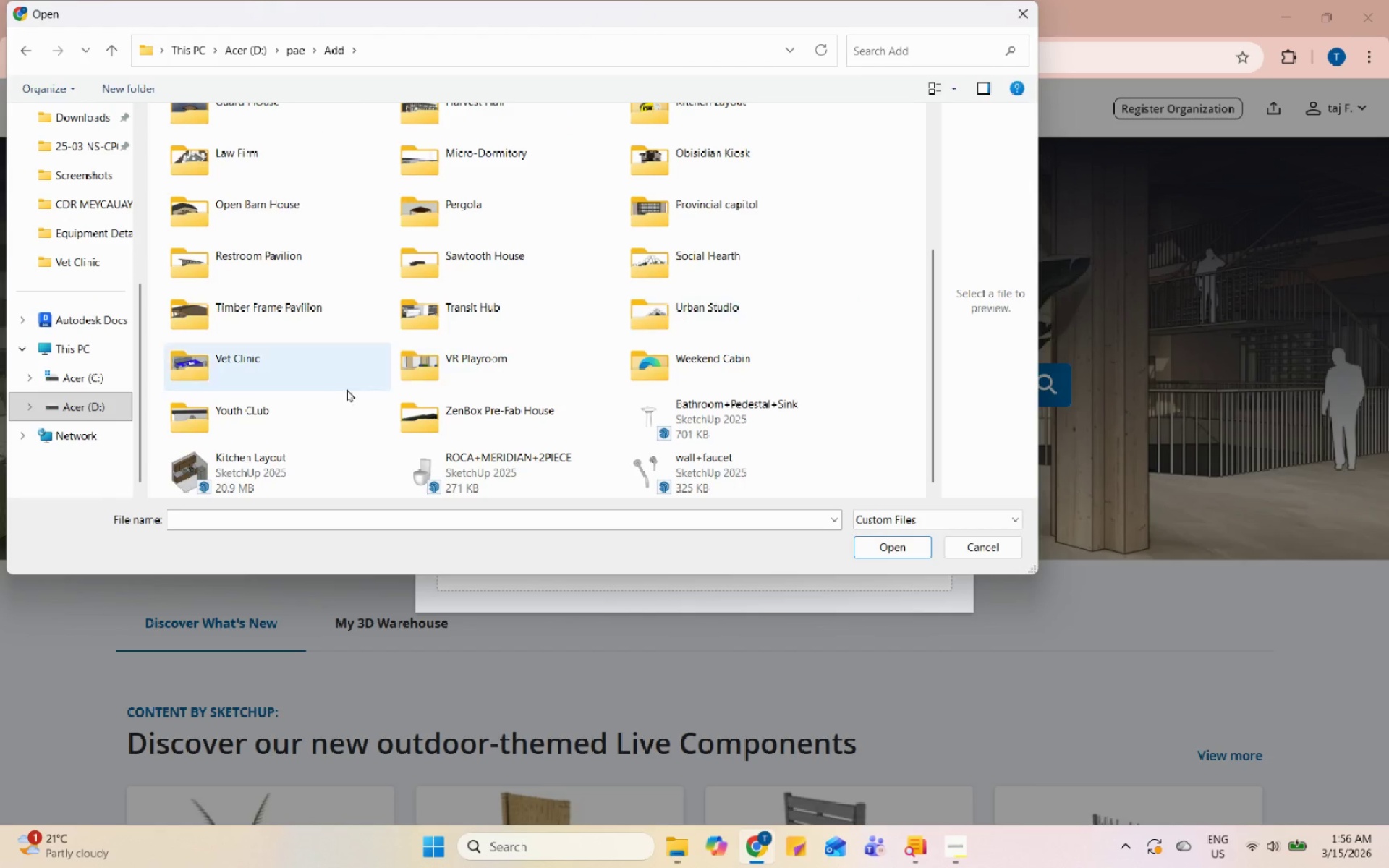 
double_click([301, 371])
 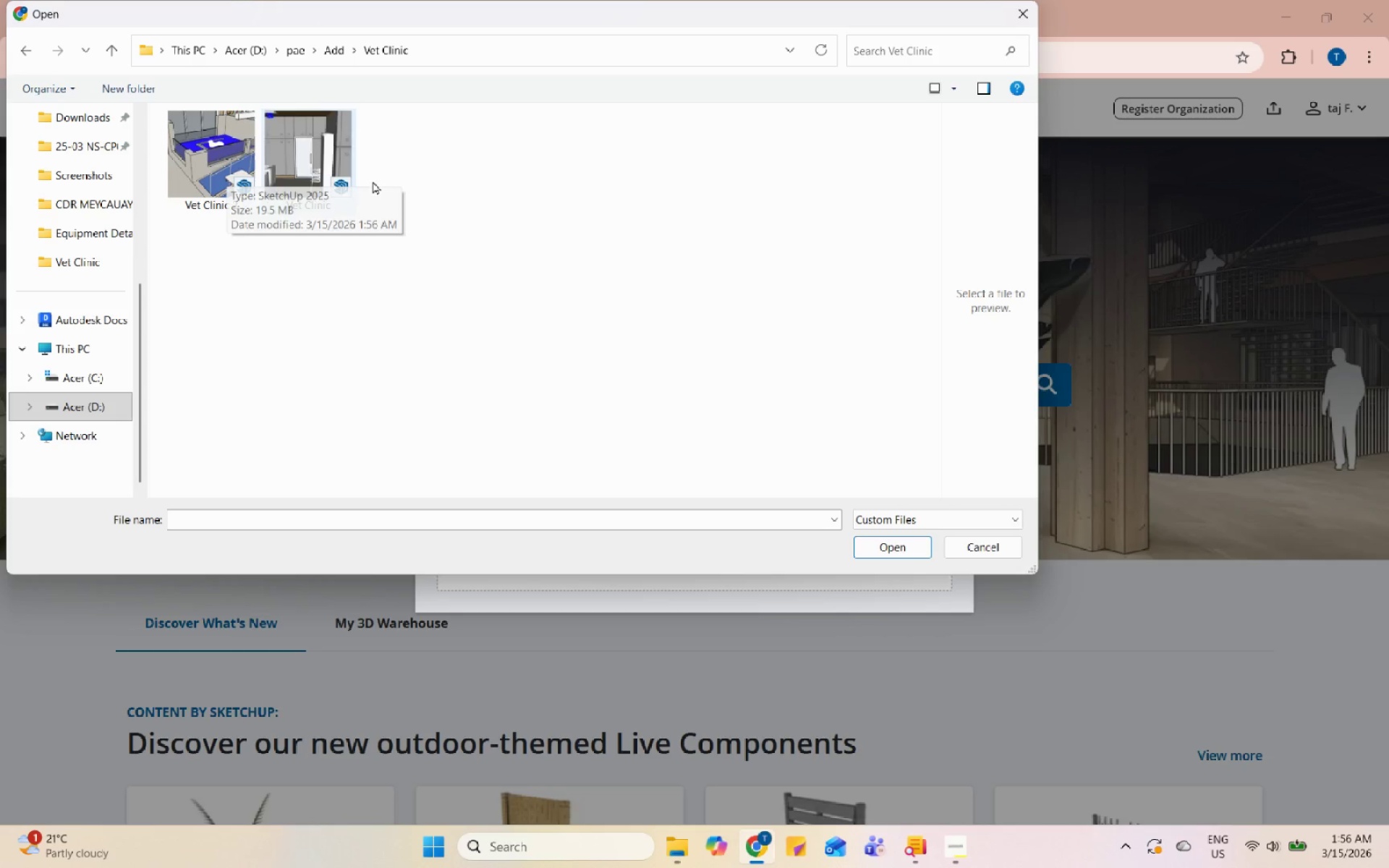 
left_click([208, 183])
 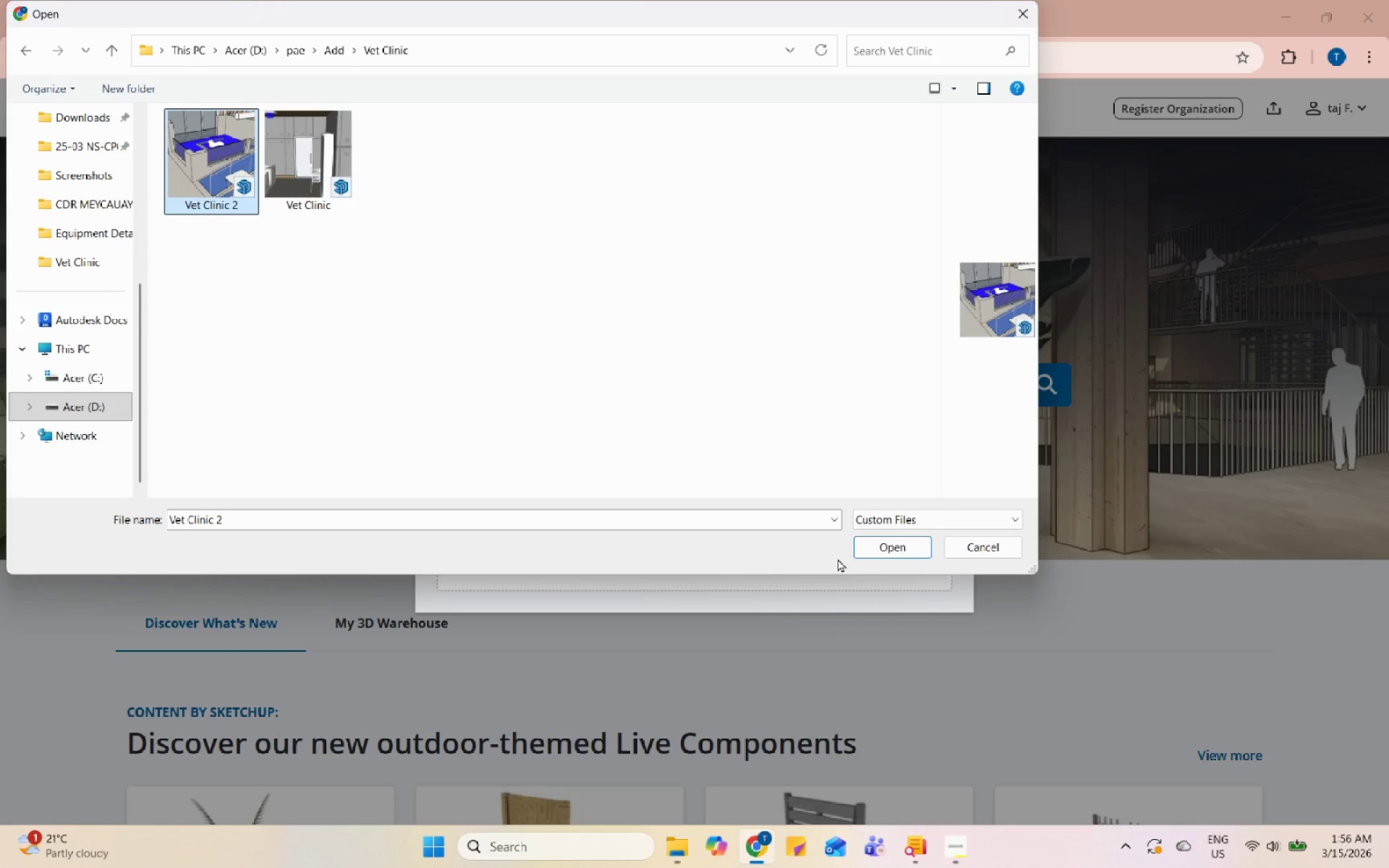 
left_click([867, 548])
 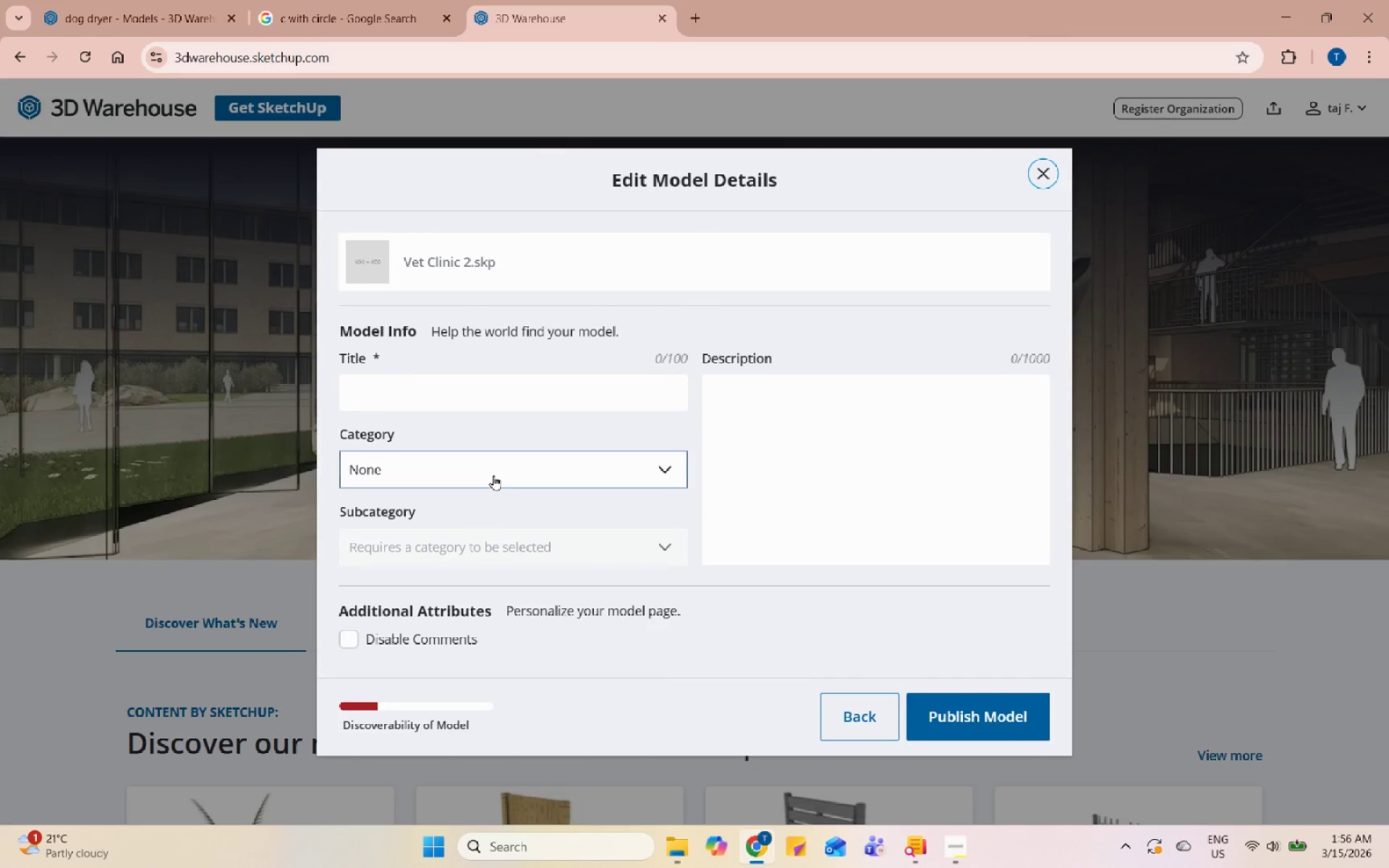 
left_click([509, 391])
 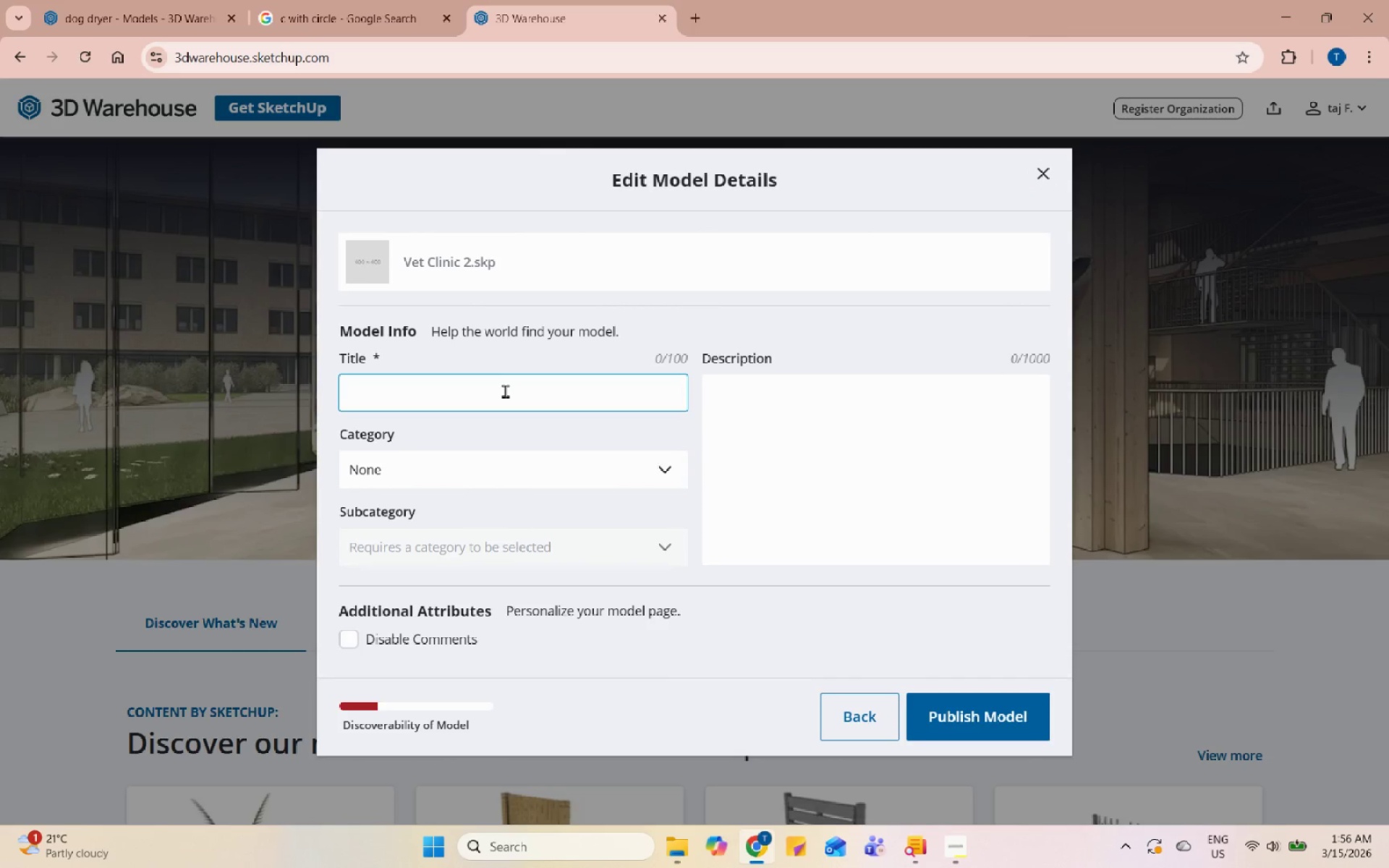 
type(Veterinary Clinic)
 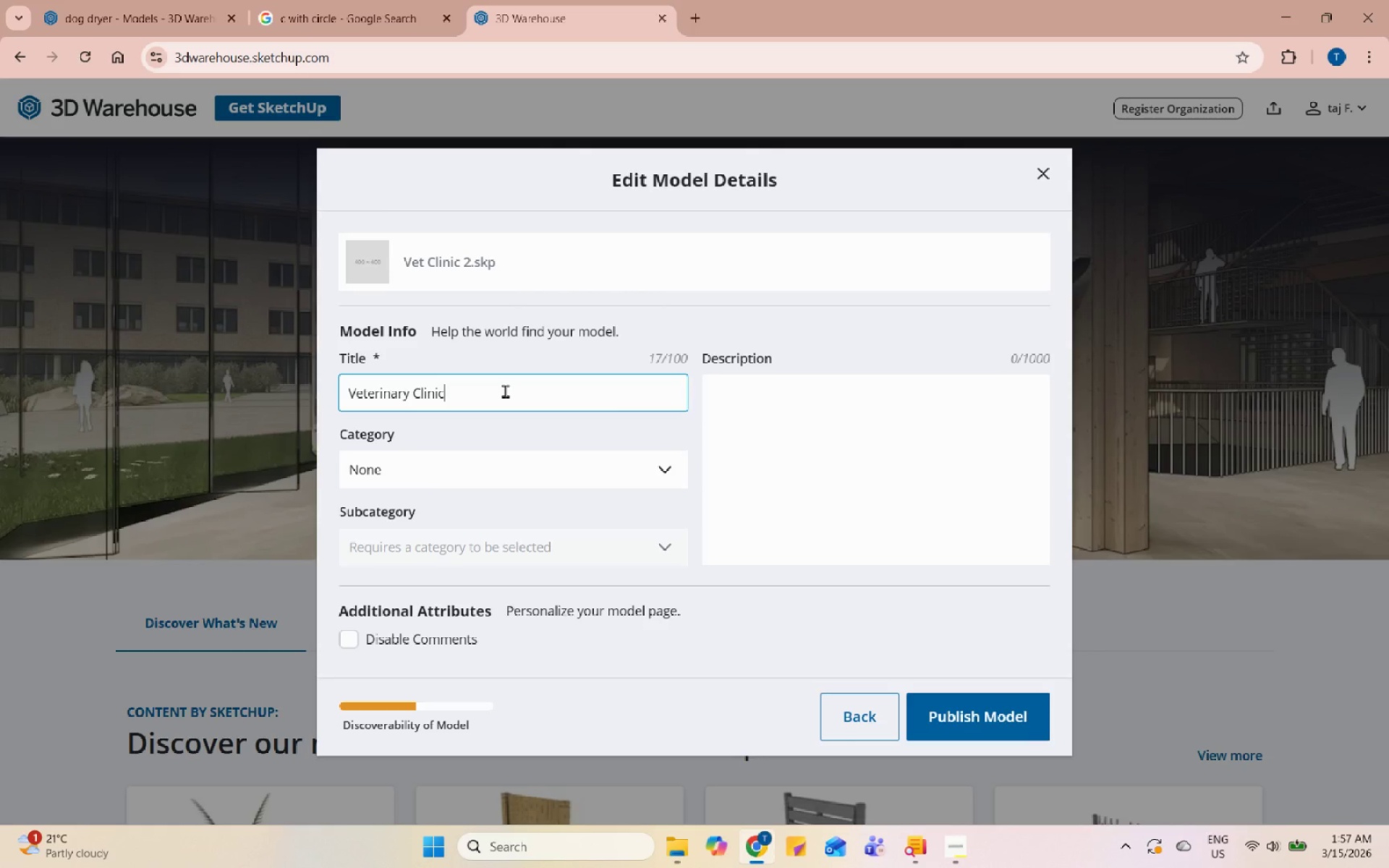 
key(Enter)
 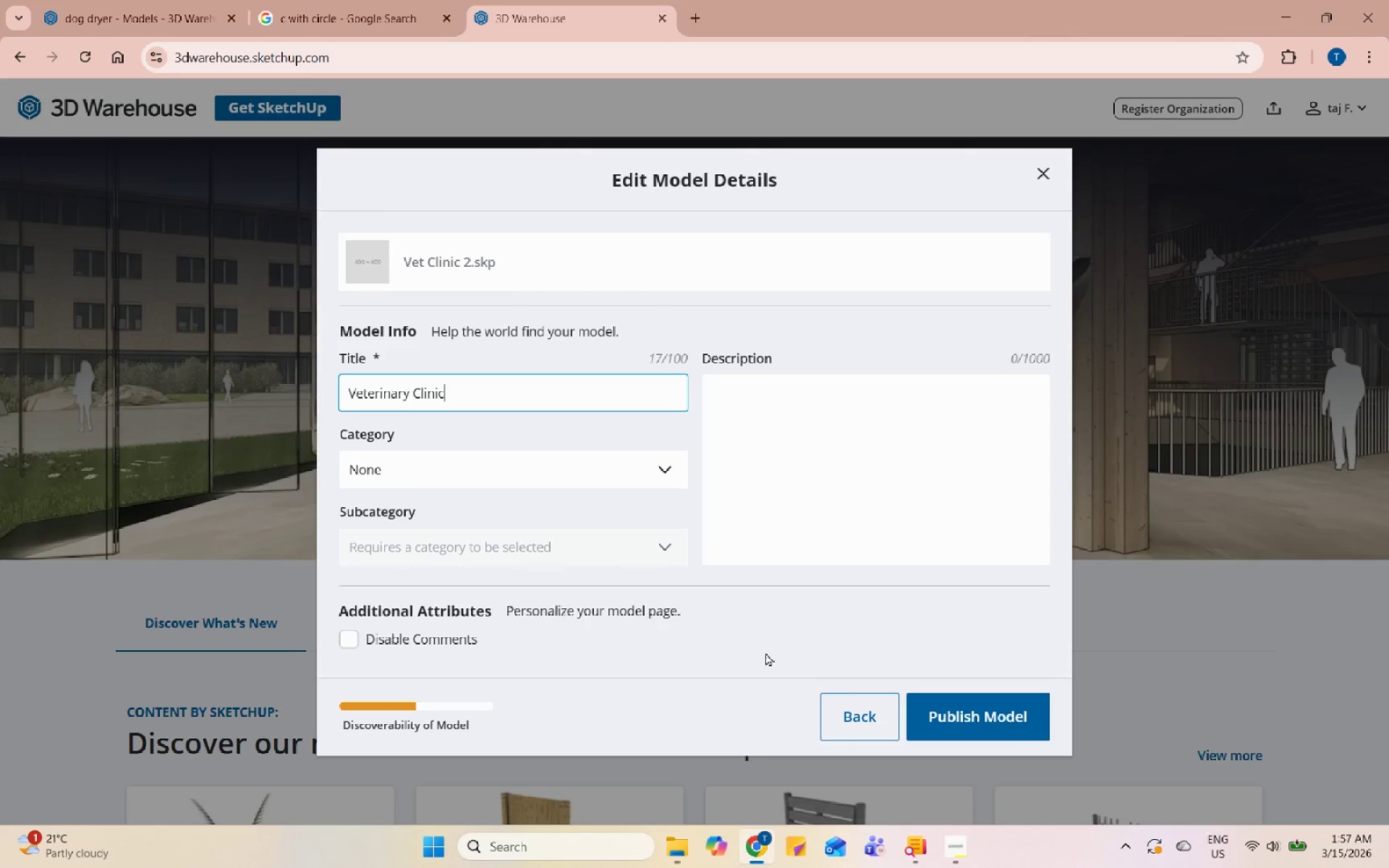 
left_click([961, 697])
 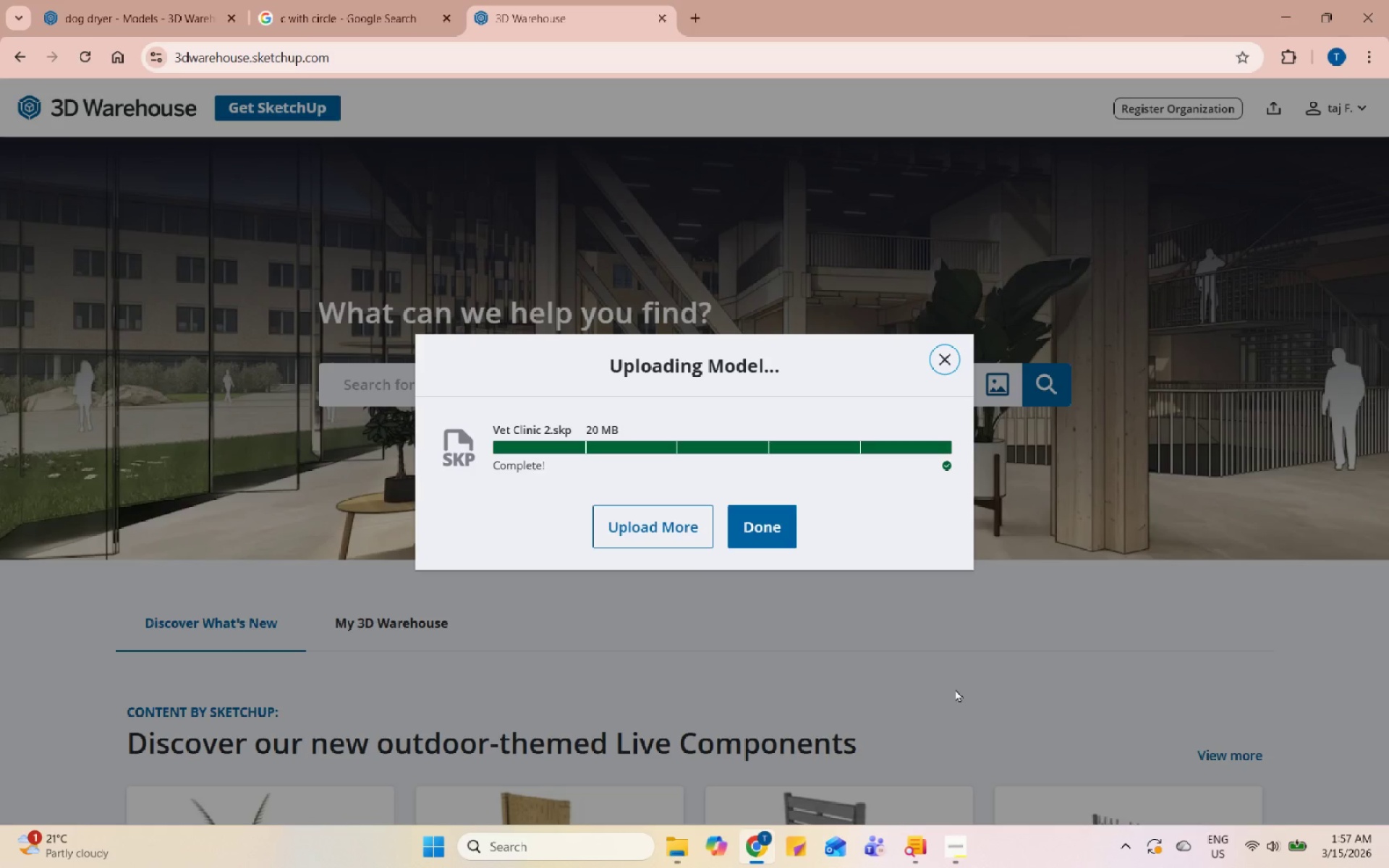 